 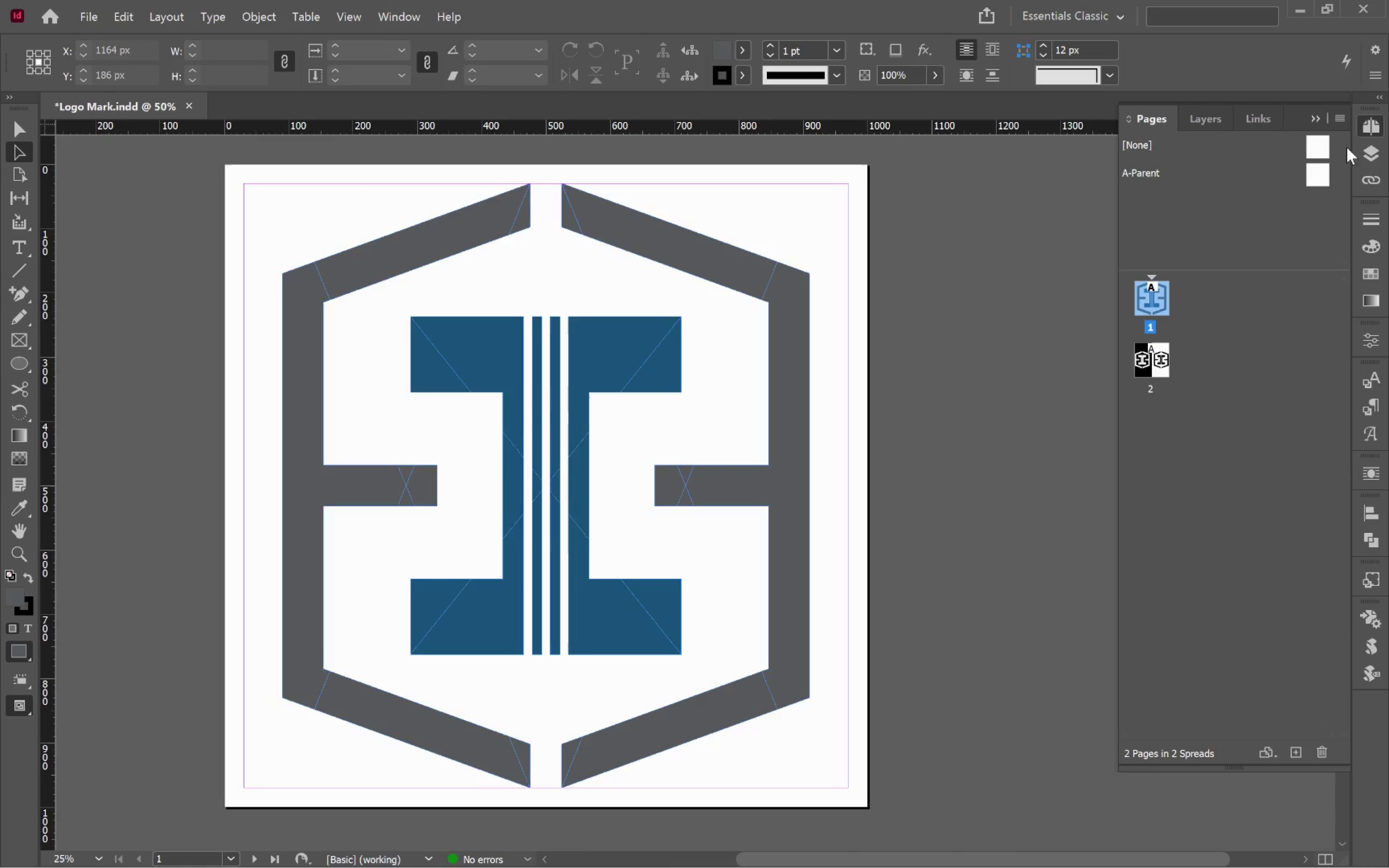 
left_click([1214, 129])
 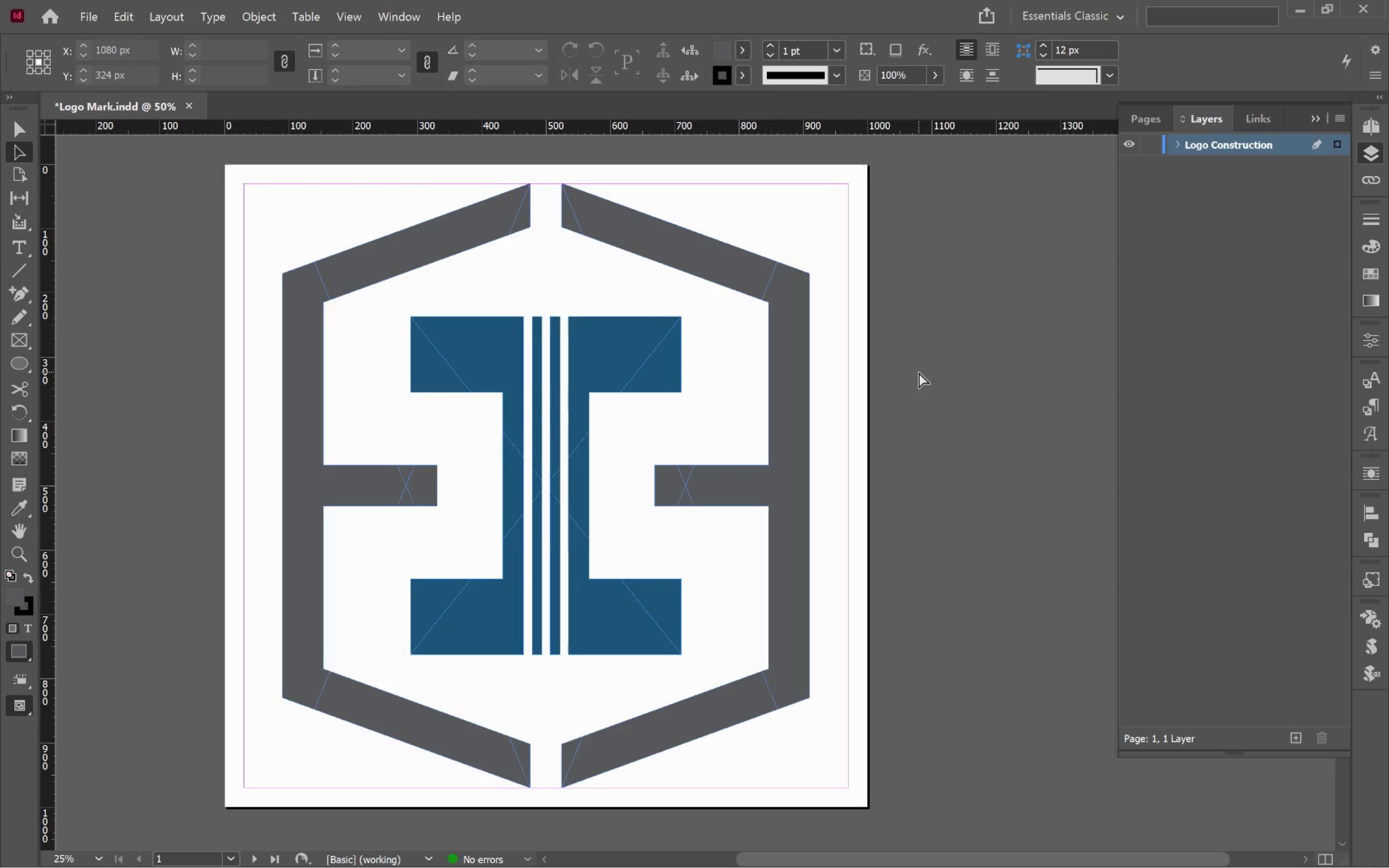 
key(Control+S)
 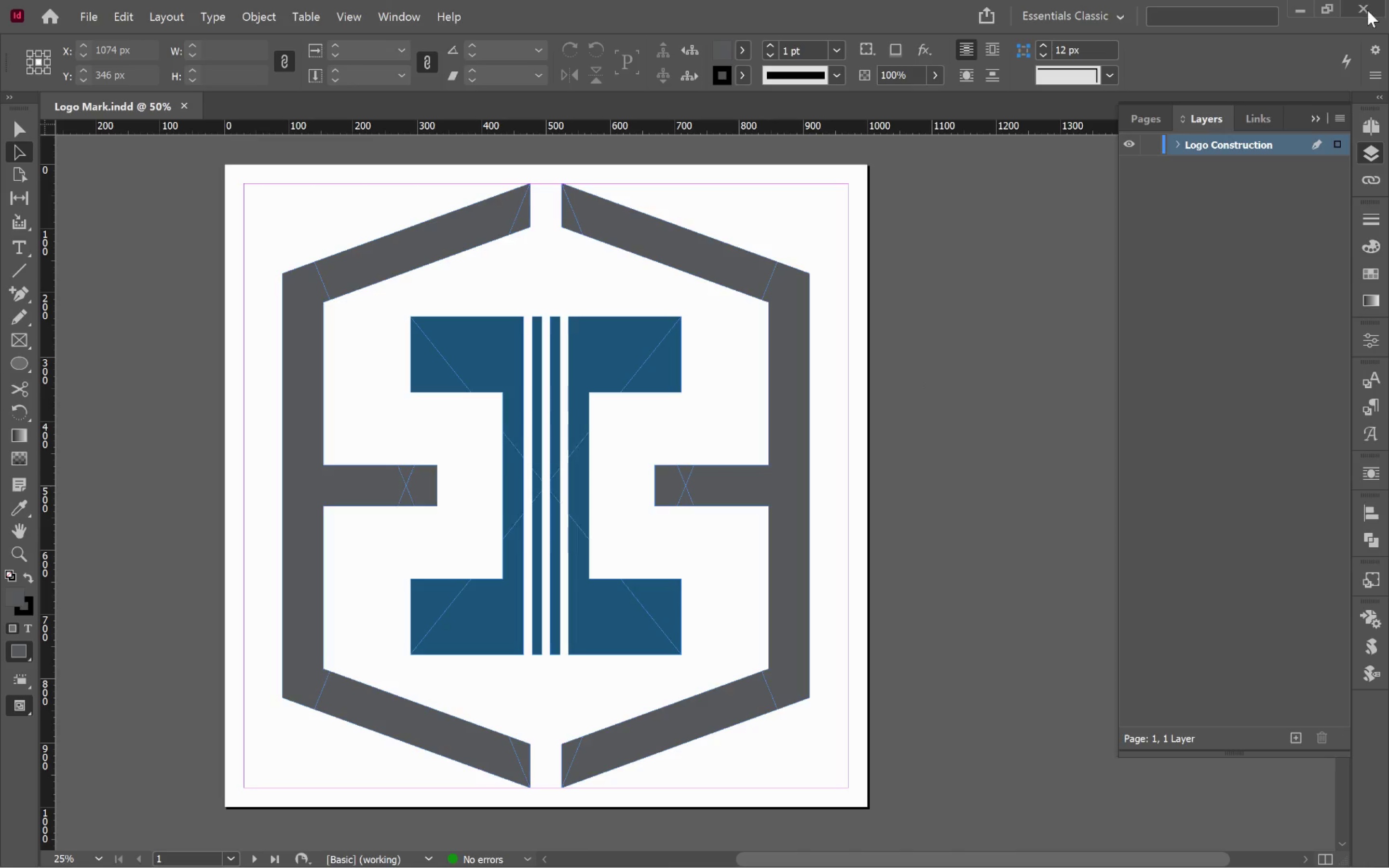 
key(Alt+Tab)
 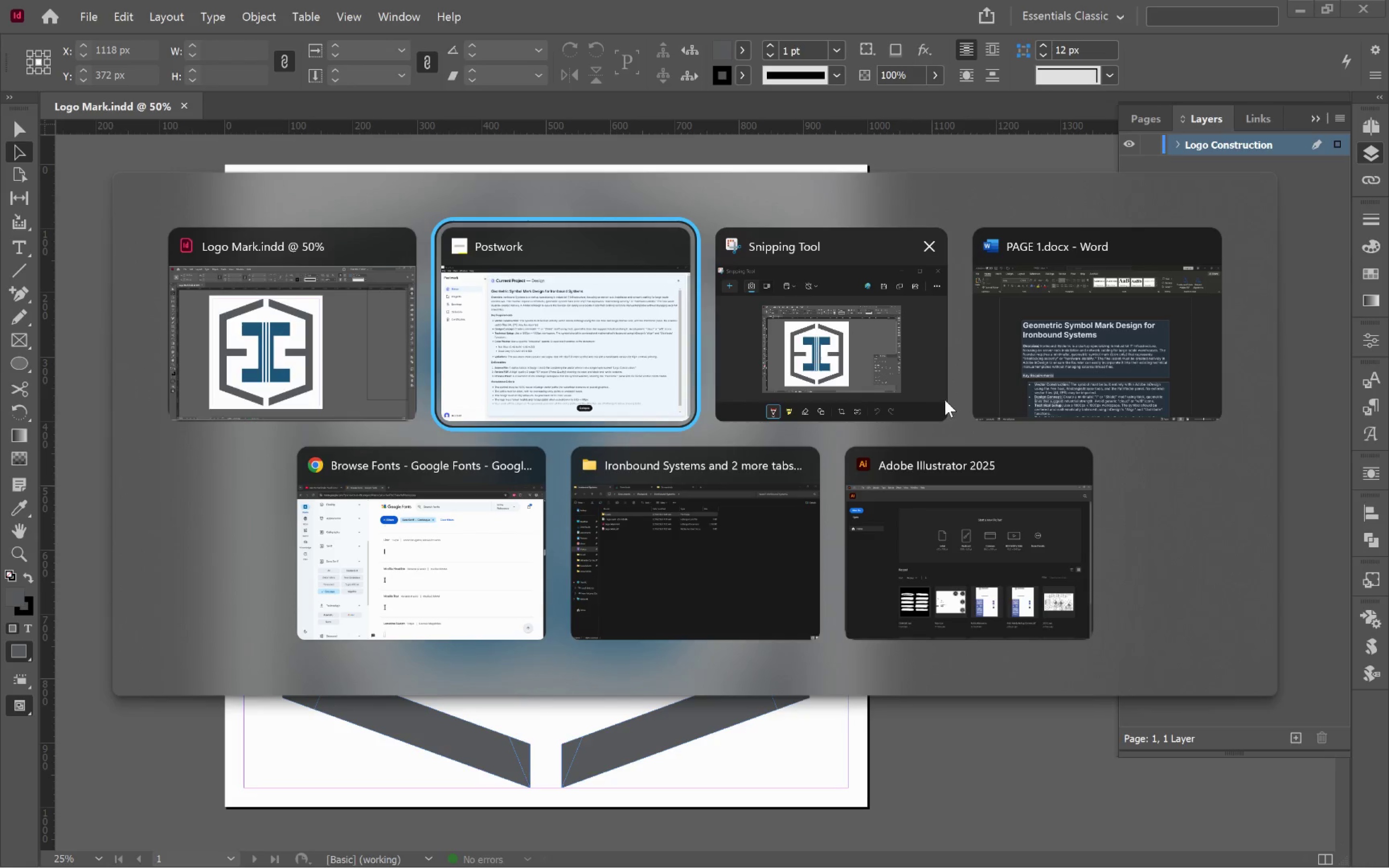 
key(Alt+Tab)
 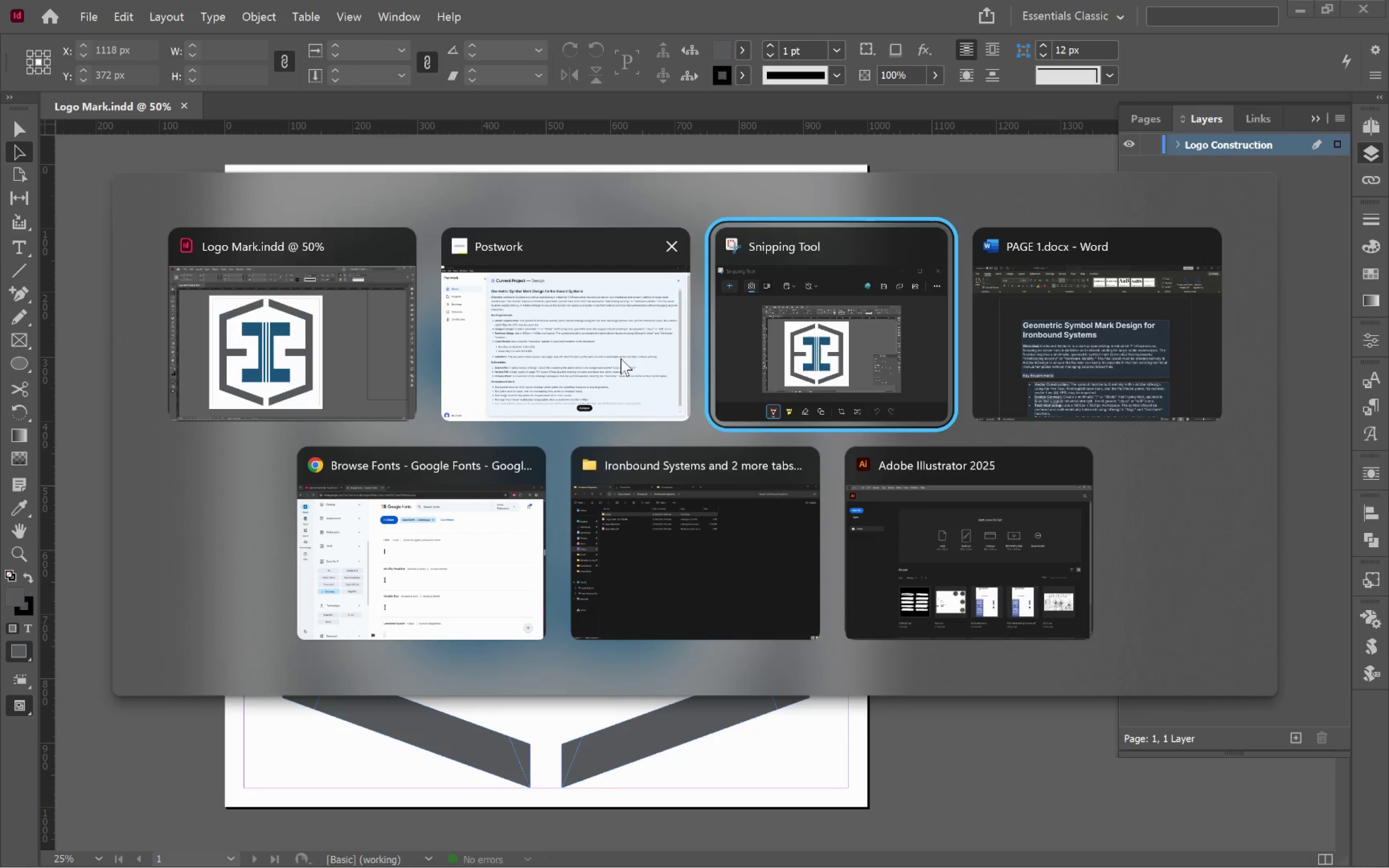 
left_click([591, 343])